 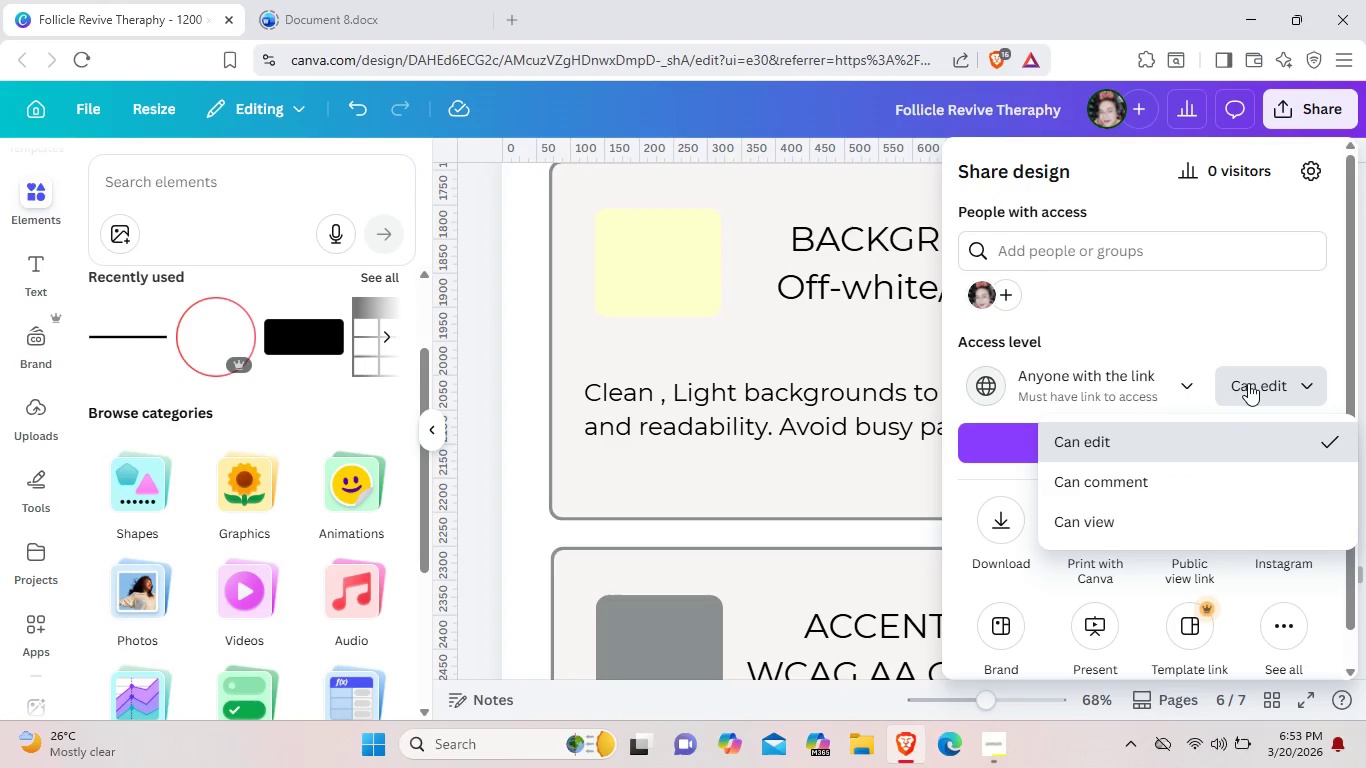 
left_click([1180, 516])
 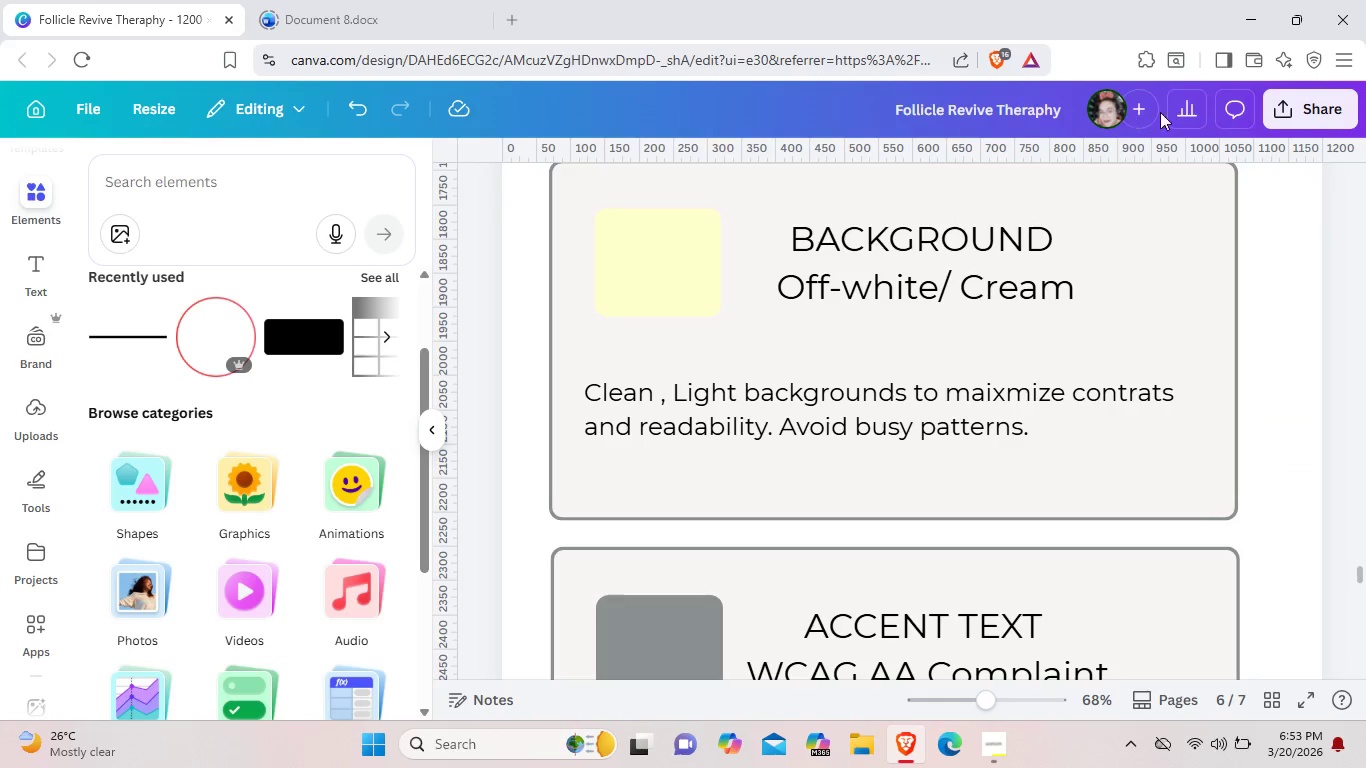 
wait(5.19)
 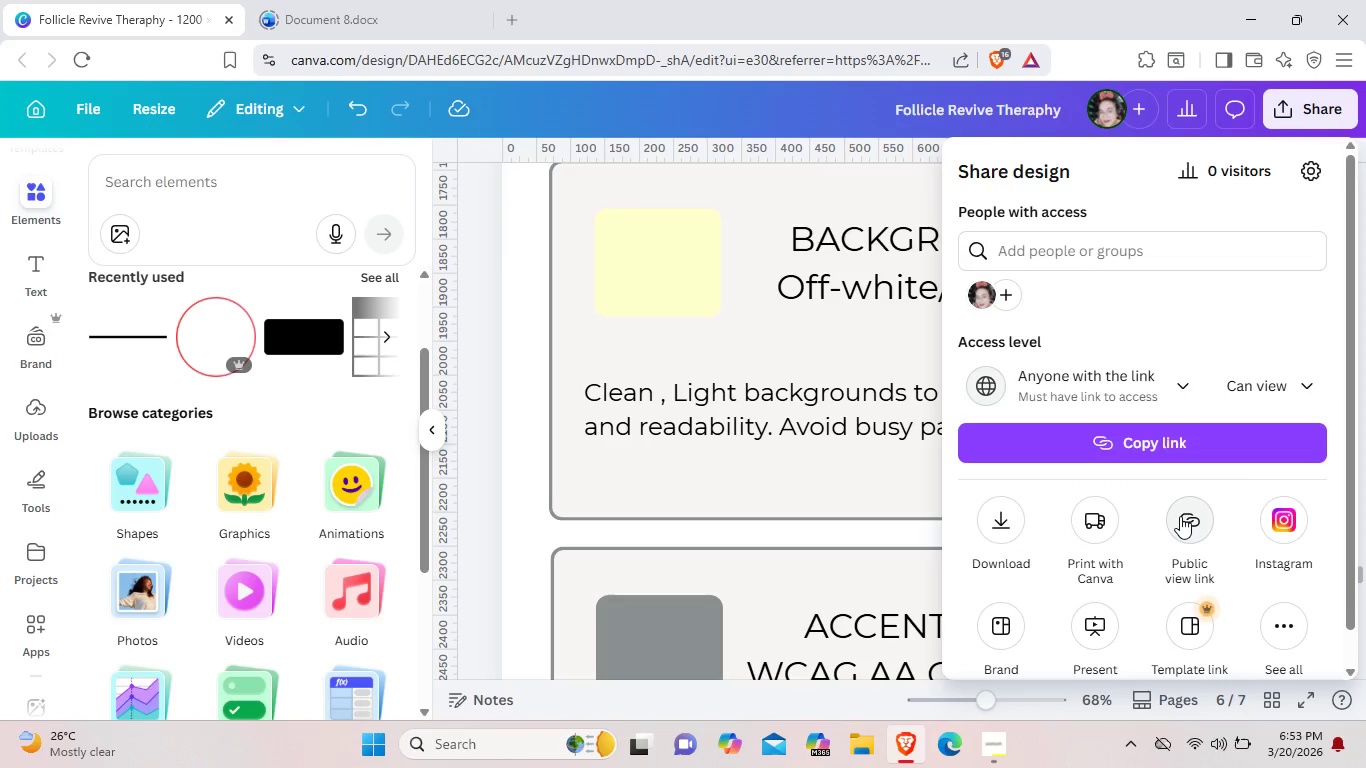 
left_click([1272, 113])
 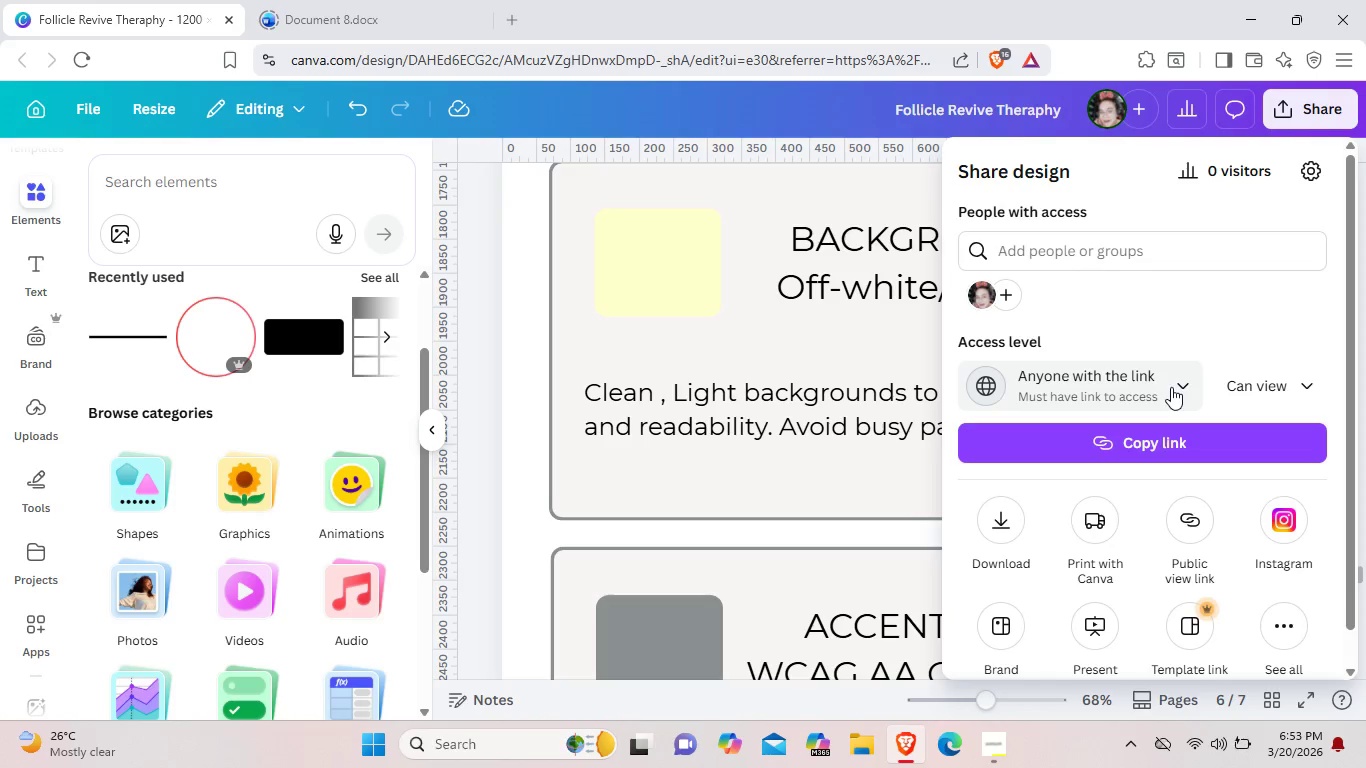 
left_click([1006, 520])
 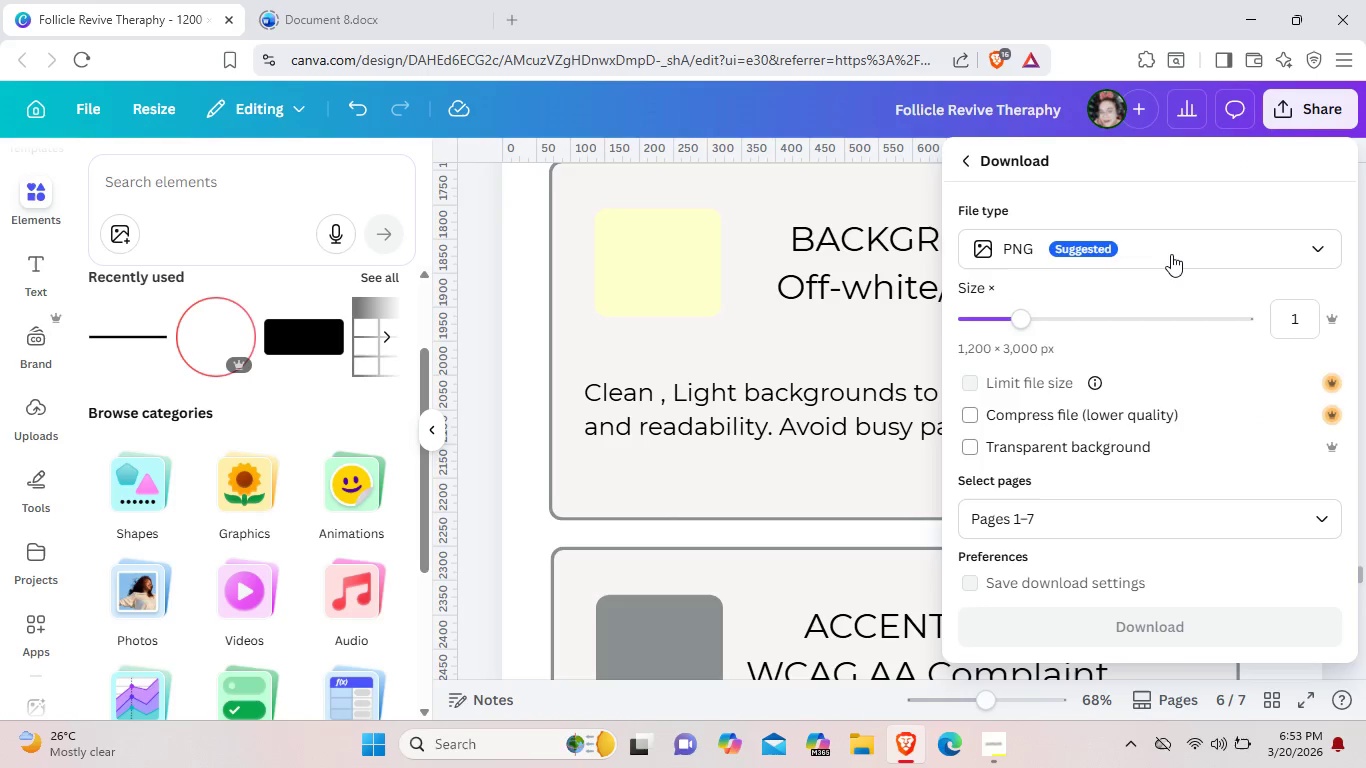 
left_click([1174, 249])
 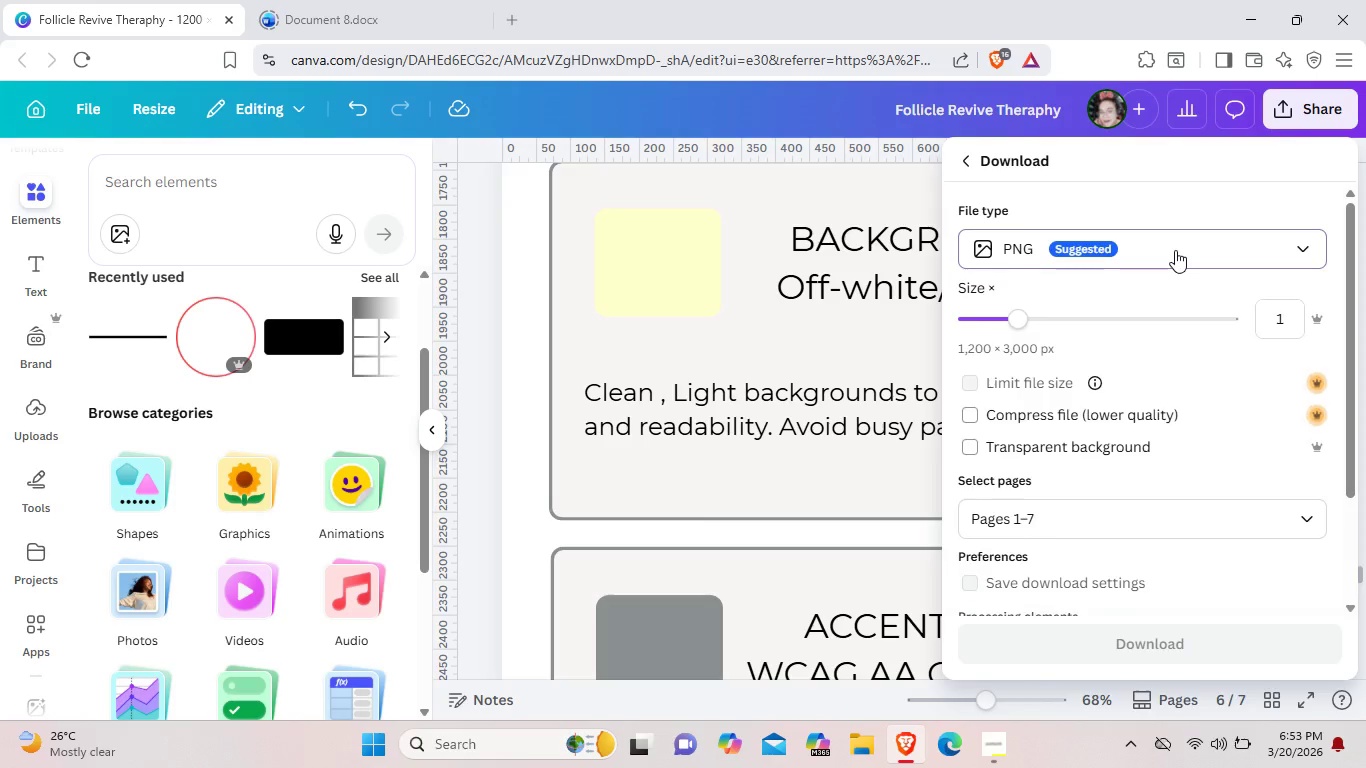 
mouse_move([1152, 268])
 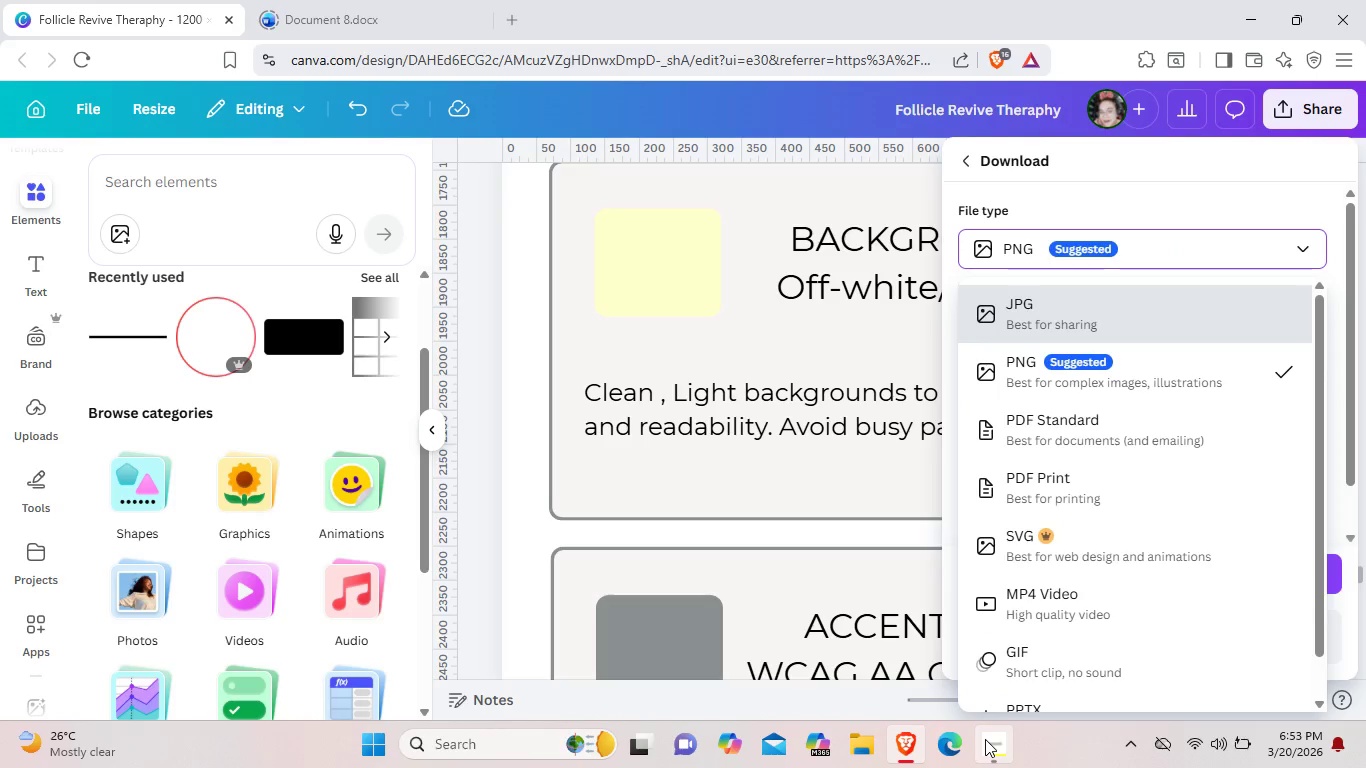 
left_click([985, 739])
 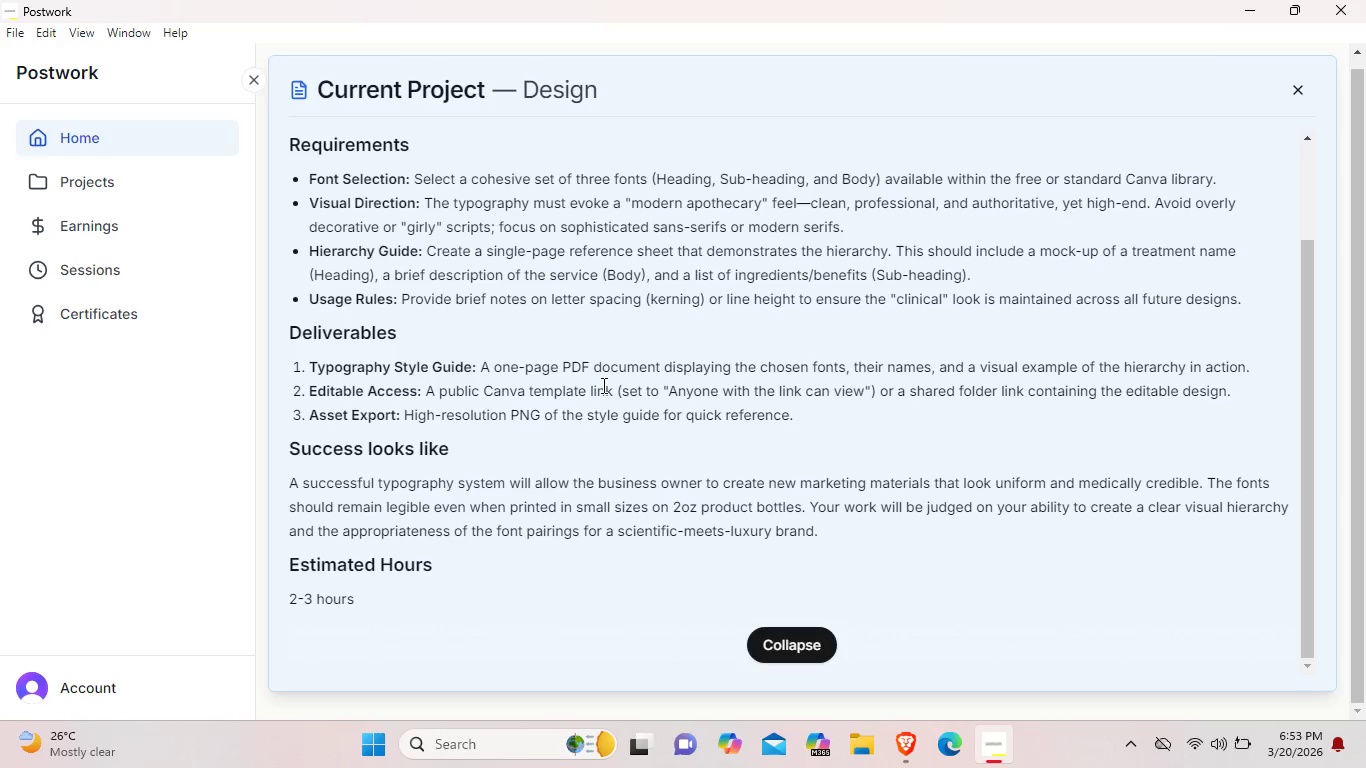 
wait(13.58)
 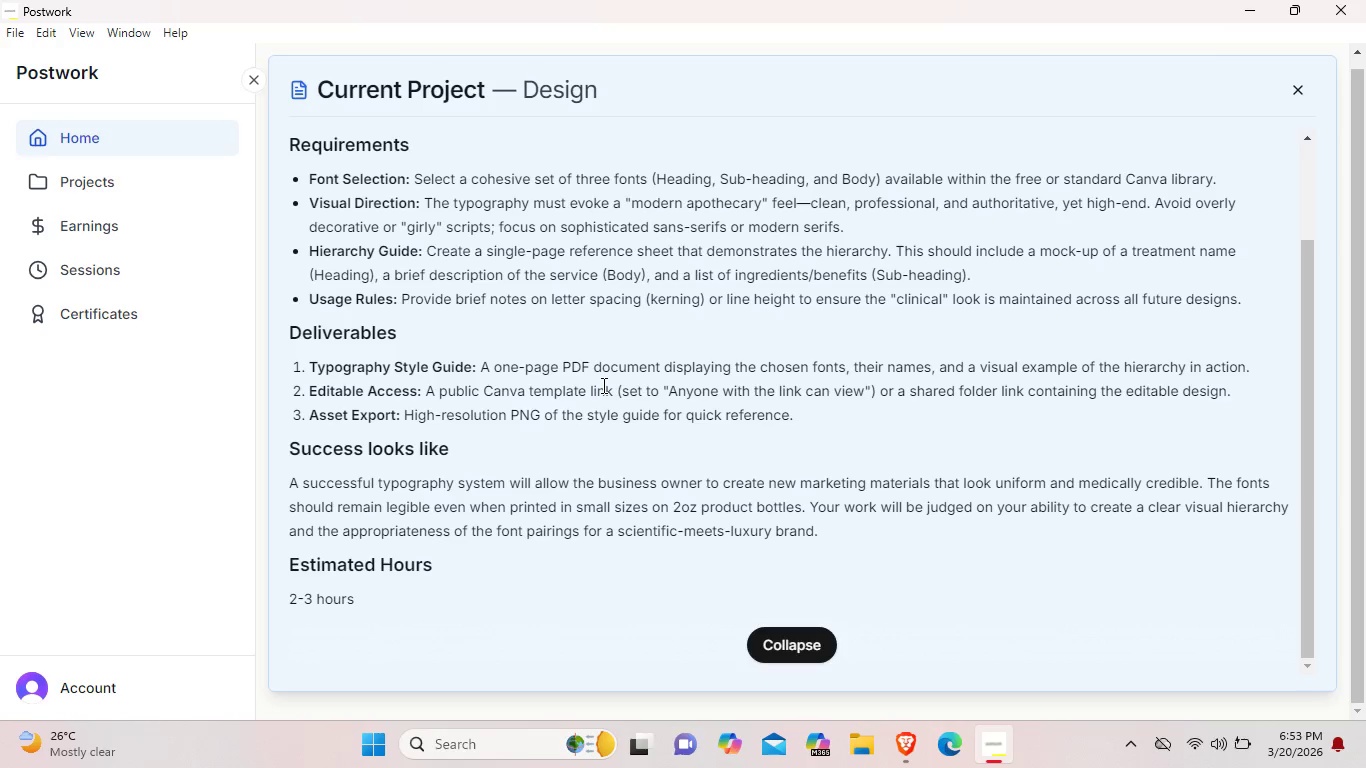 
left_click([1239, 3])
 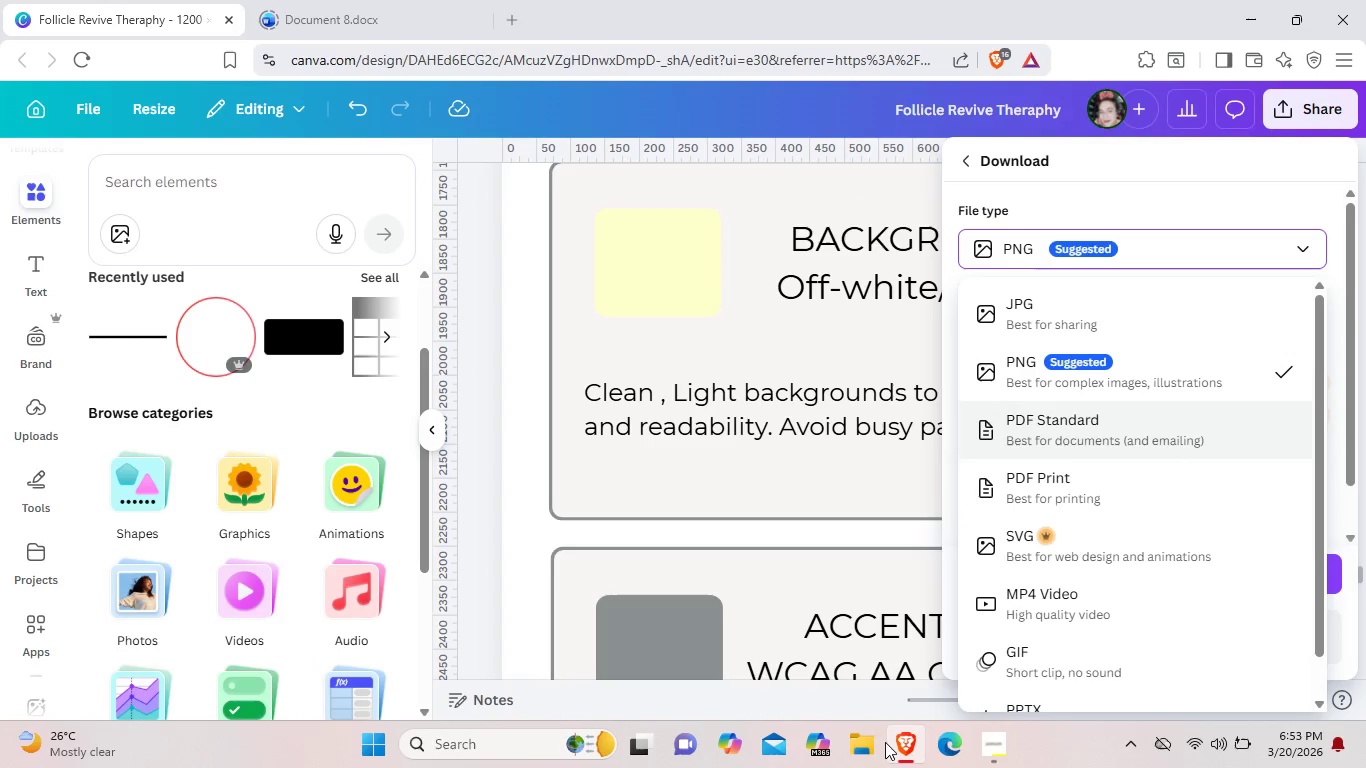 
left_click([1001, 743])
 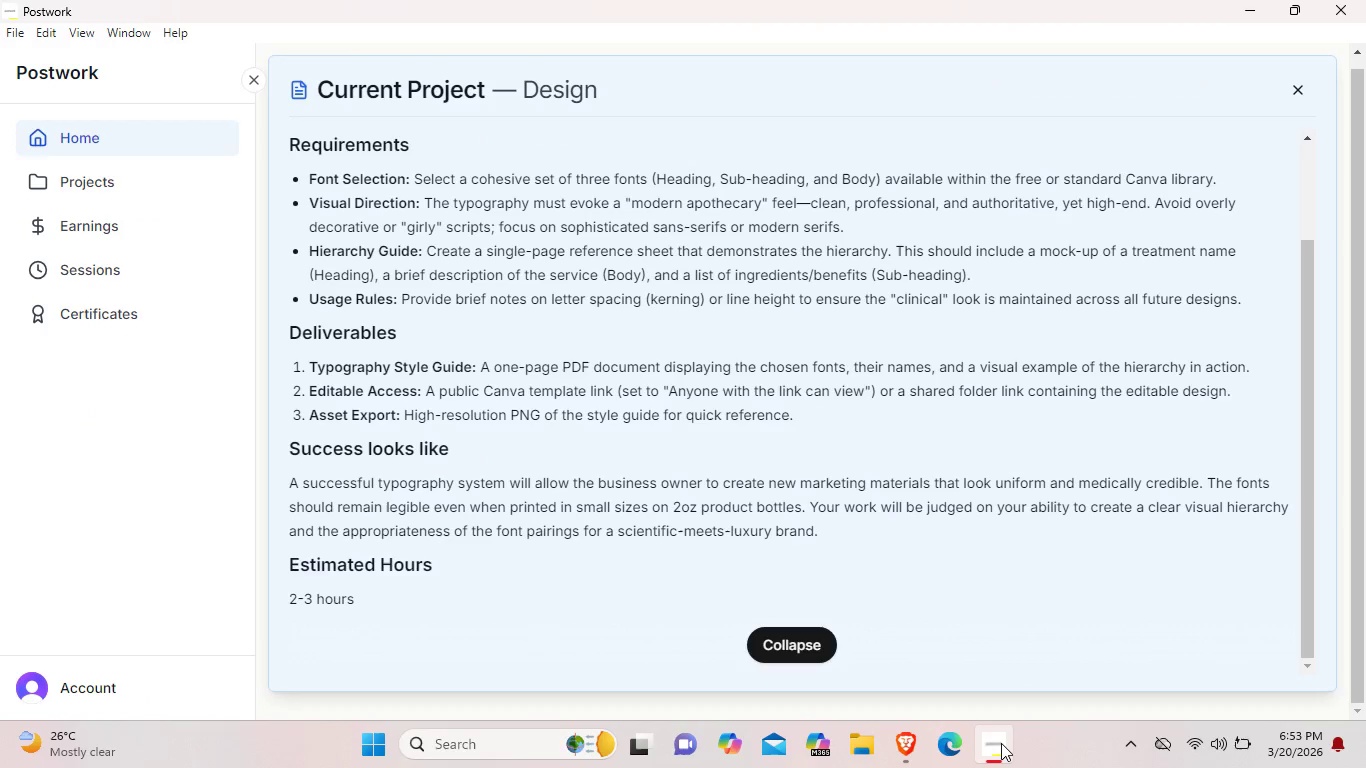 
wait(7.45)
 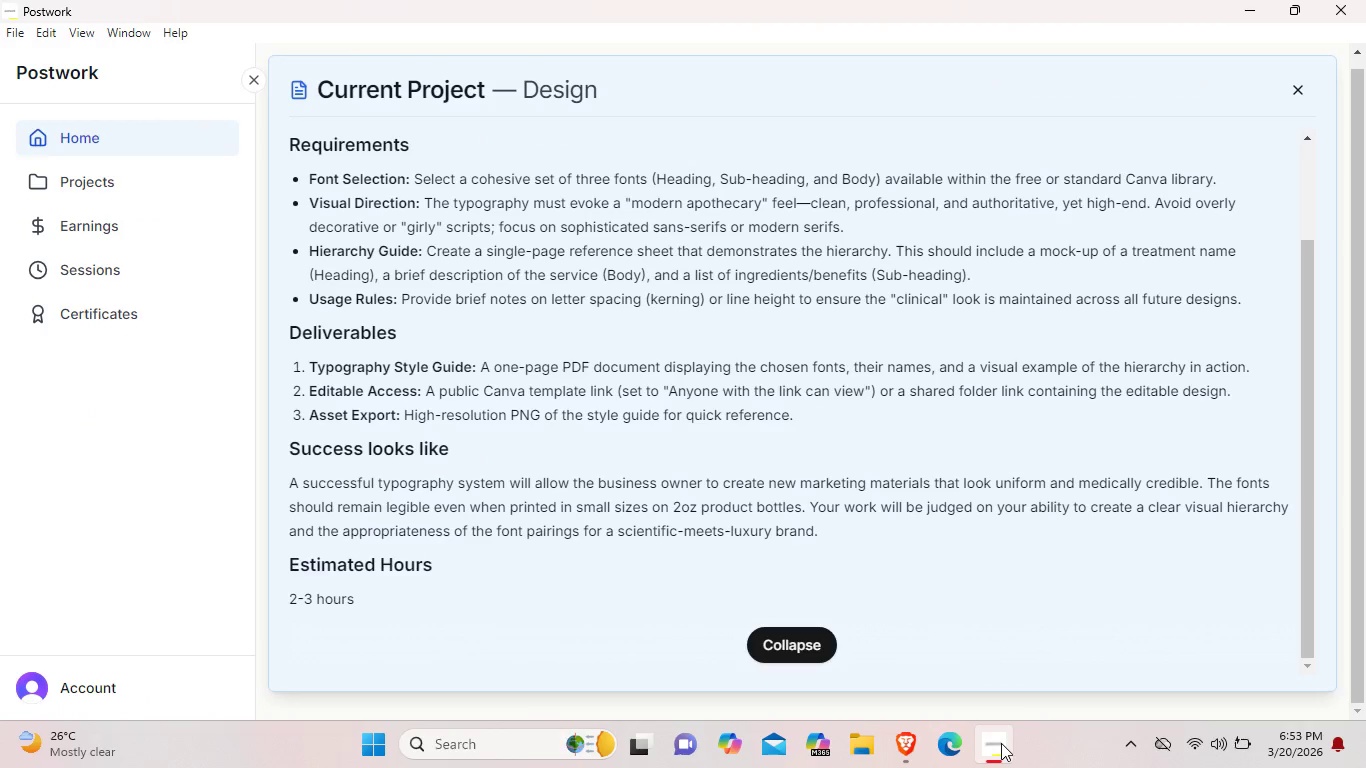 
left_click([1240, 8])
 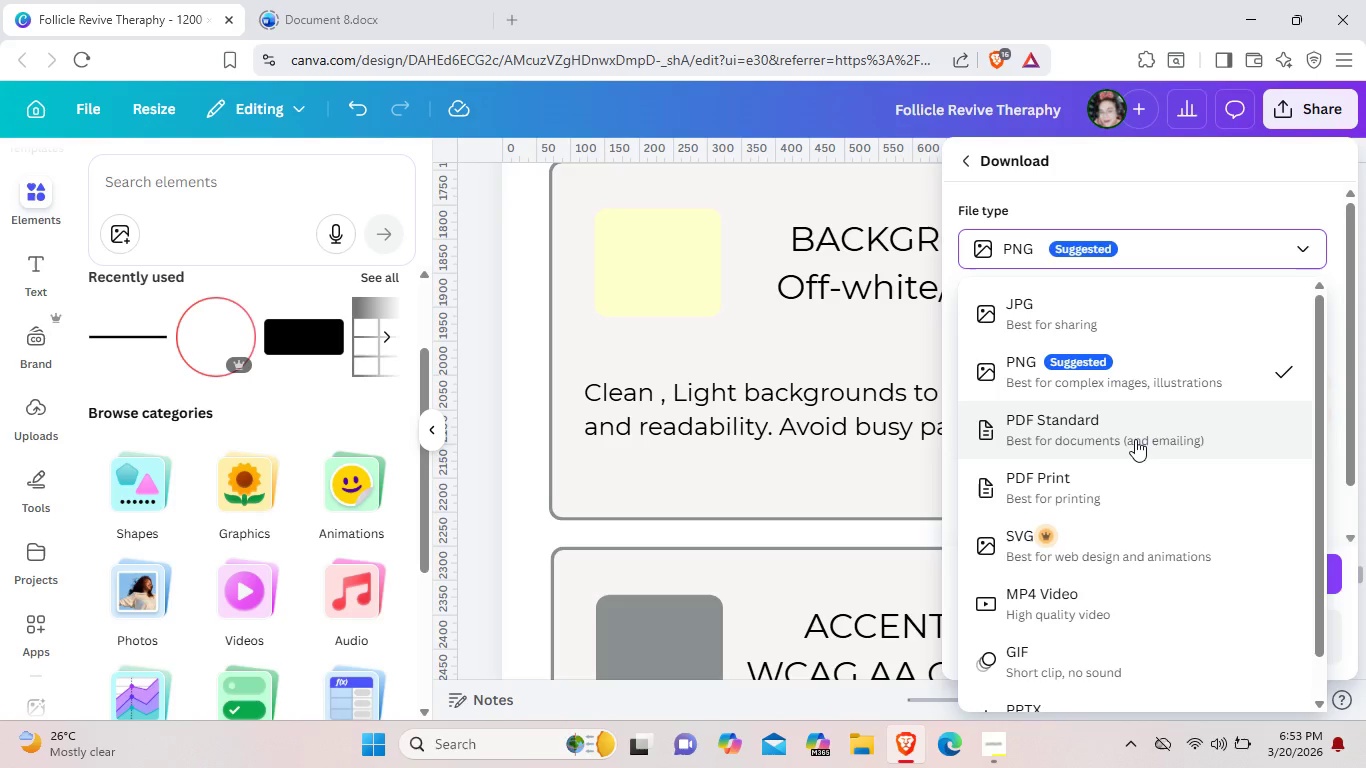 
left_click([1135, 439])
 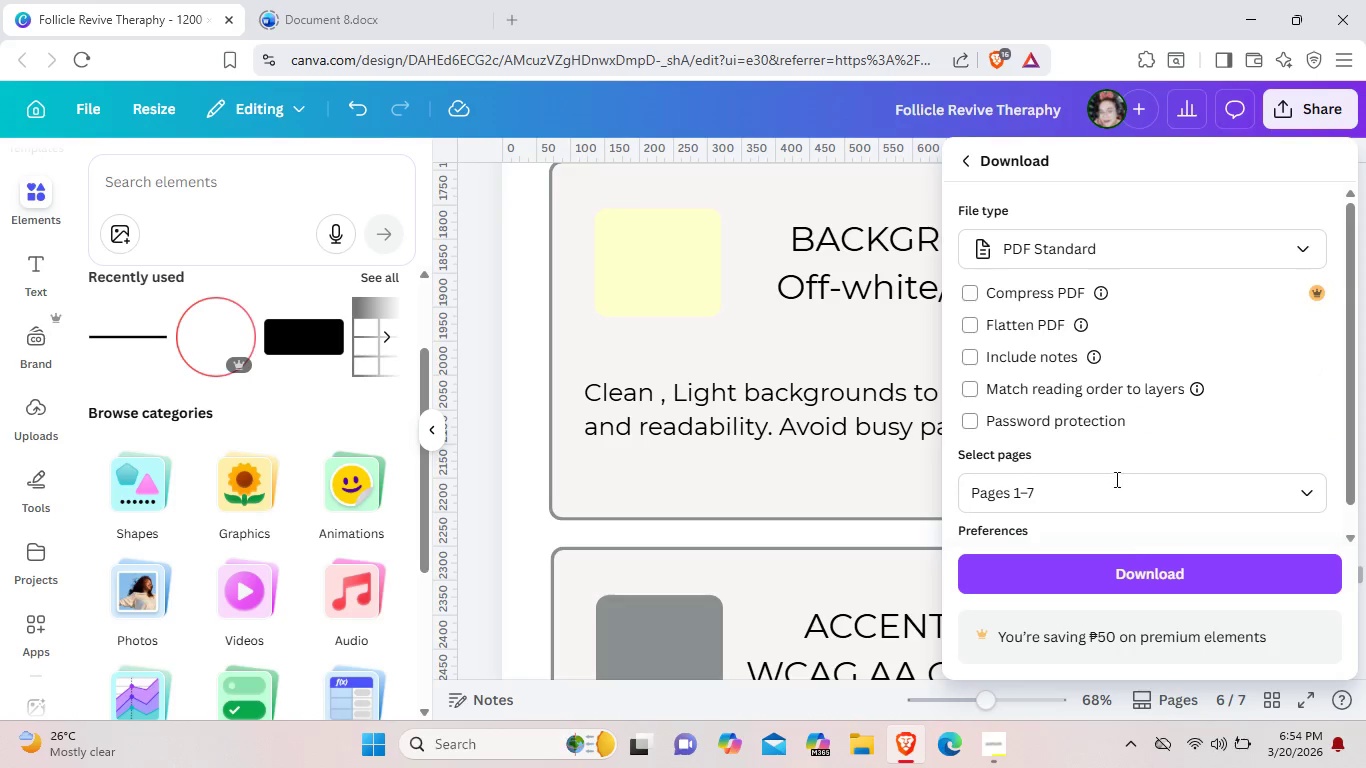 
left_click([1188, 573])
 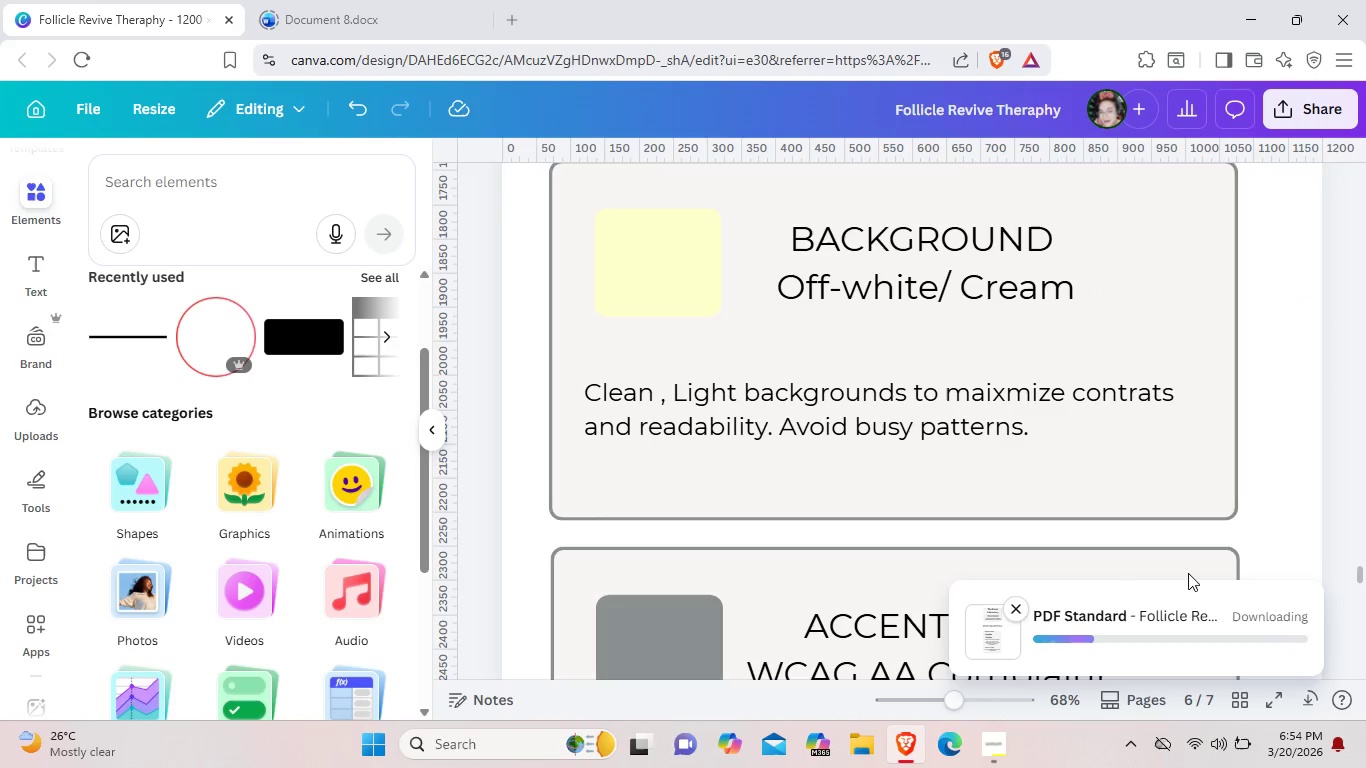 
wait(16.41)
 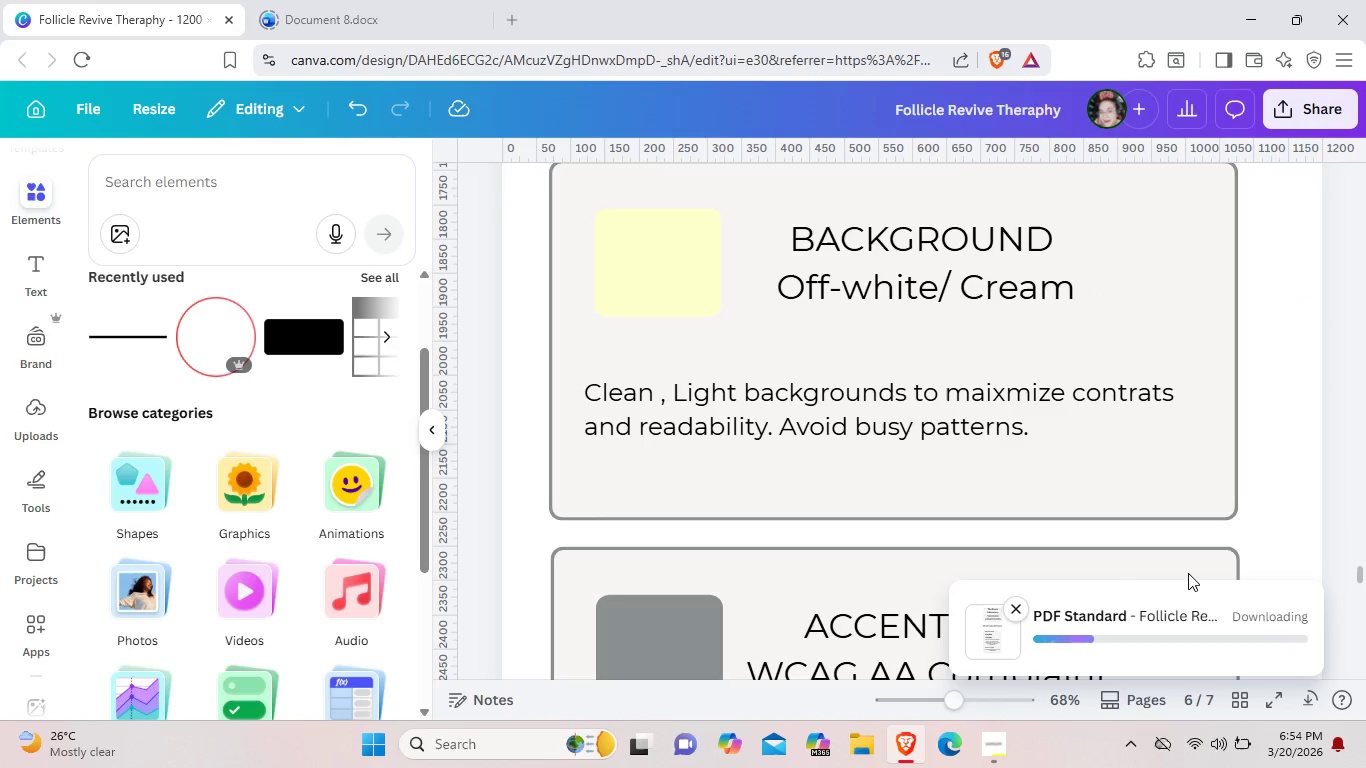 
left_click([286, 369])
 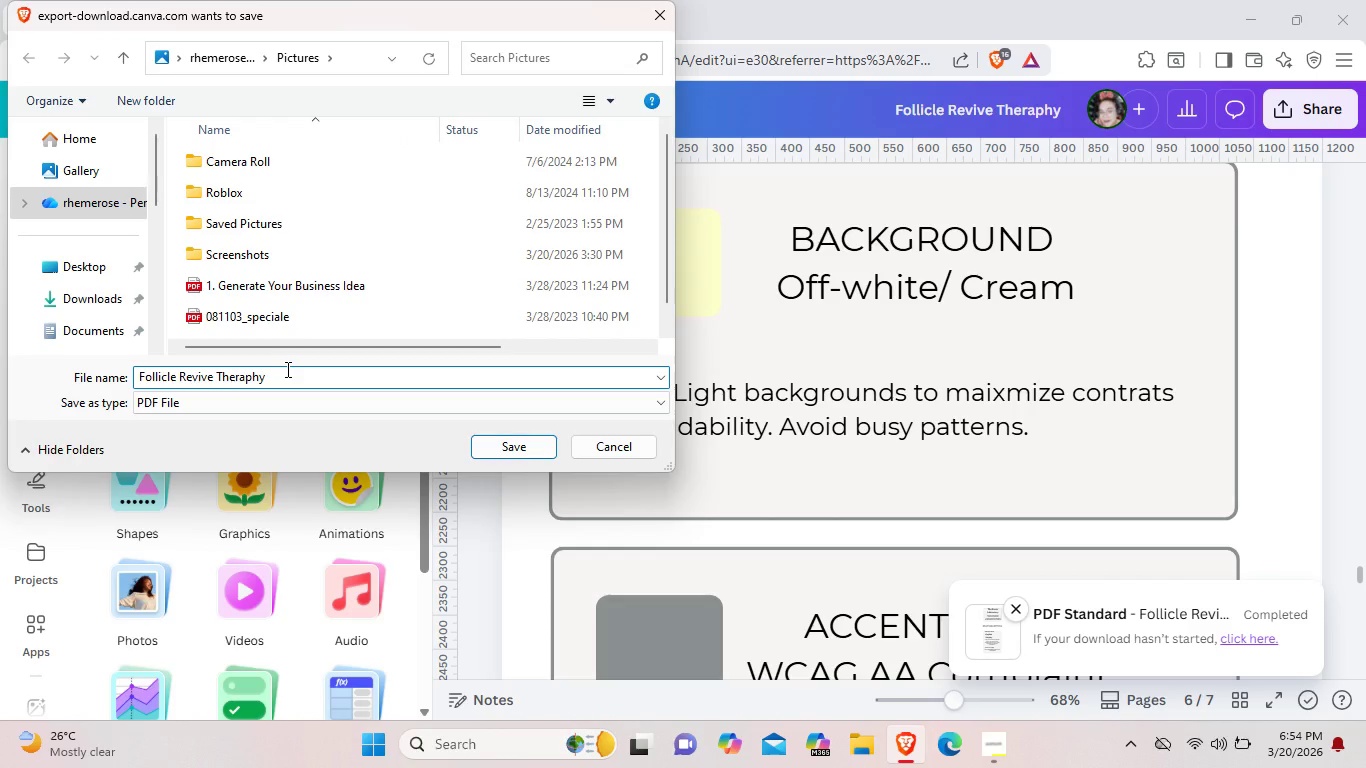 
type(.pdf)
 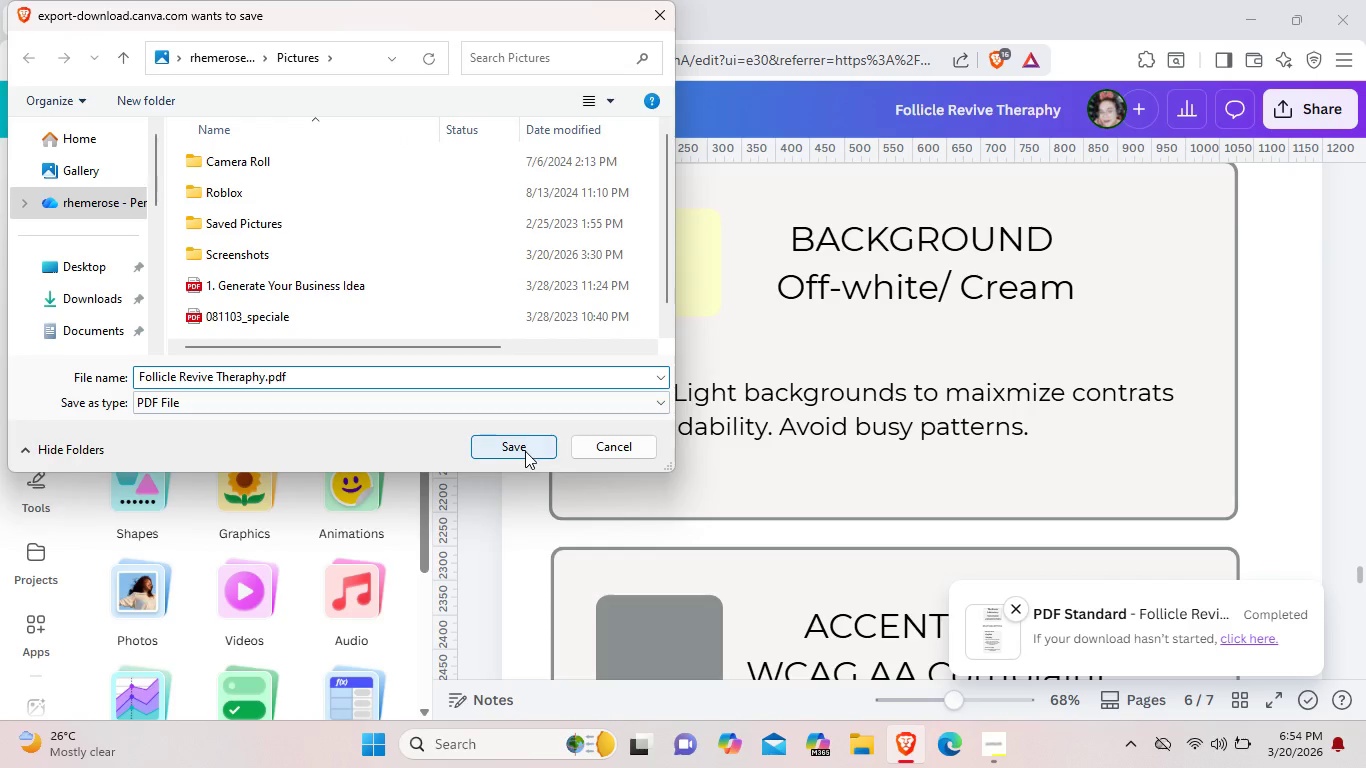 
left_click([525, 451])
 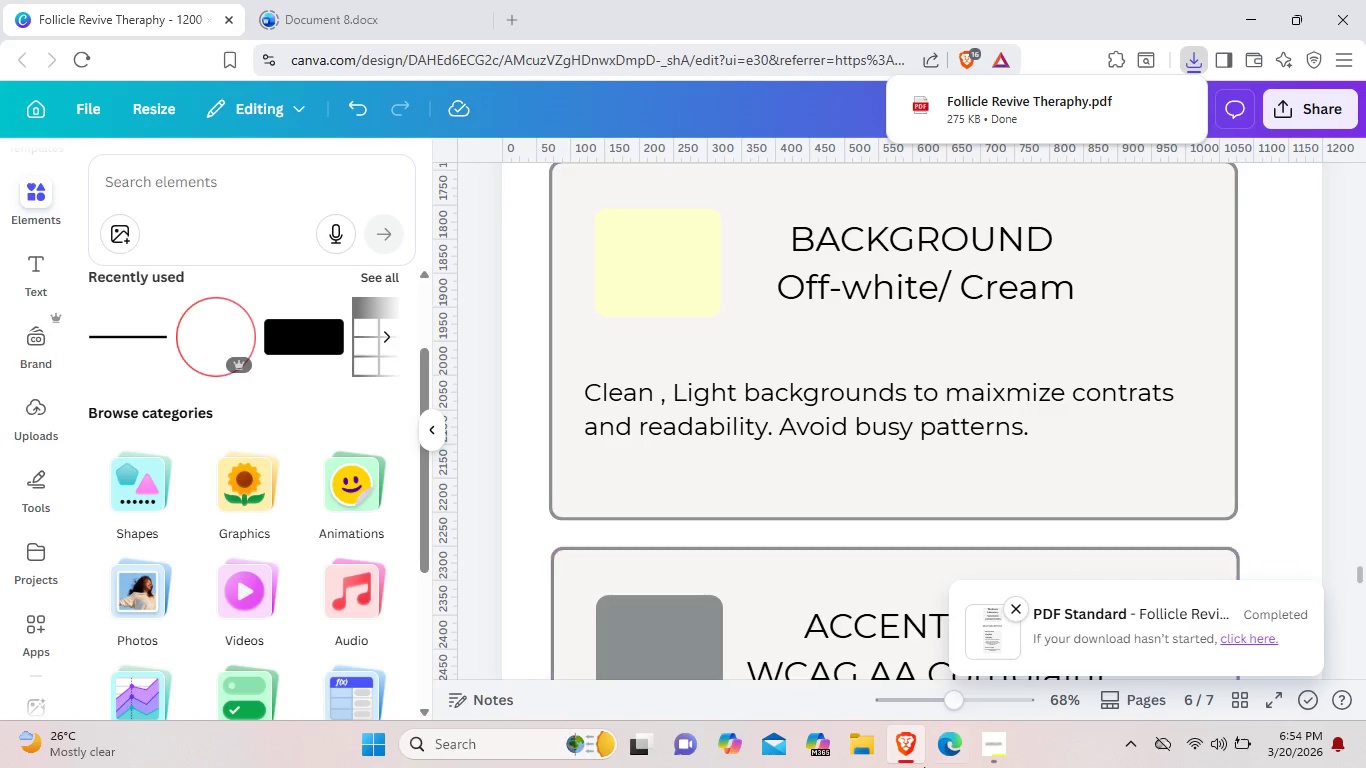 
wait(5.16)
 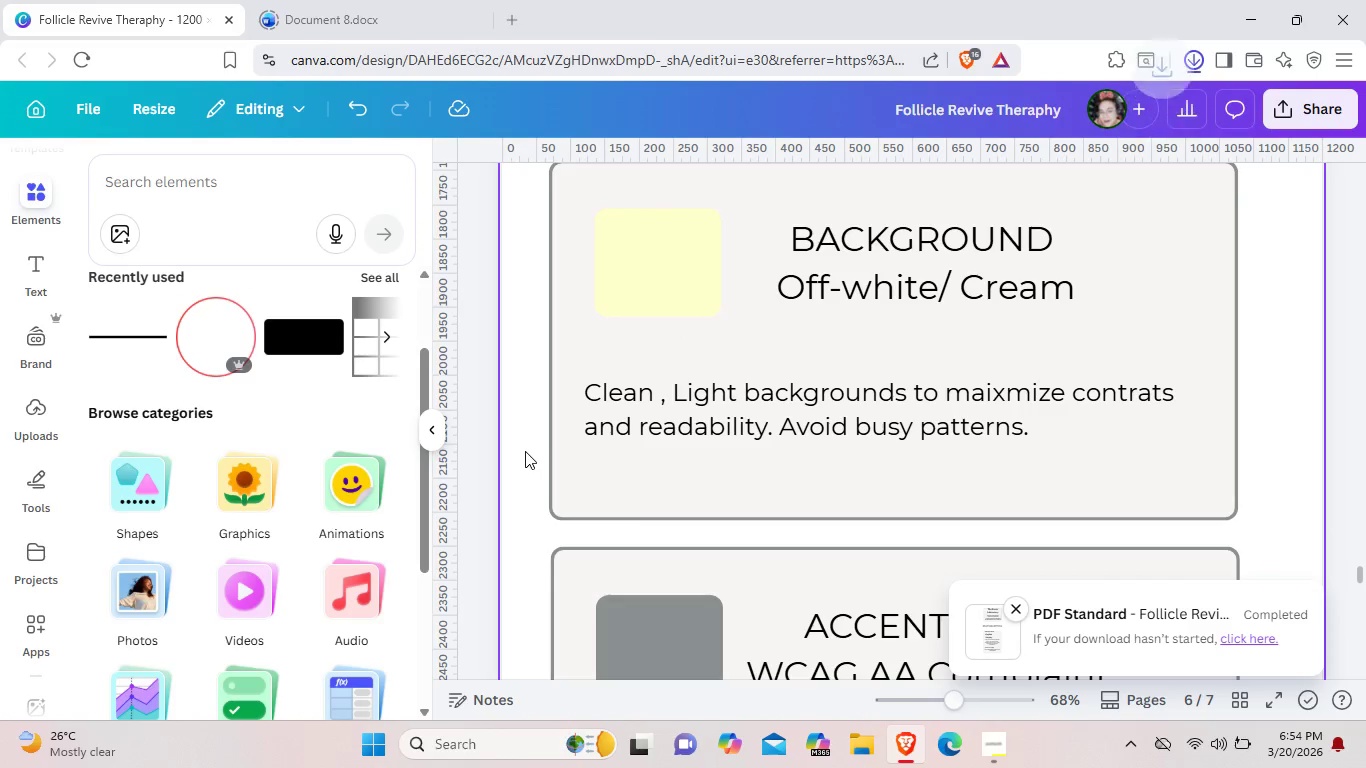 
left_click([982, 743])